 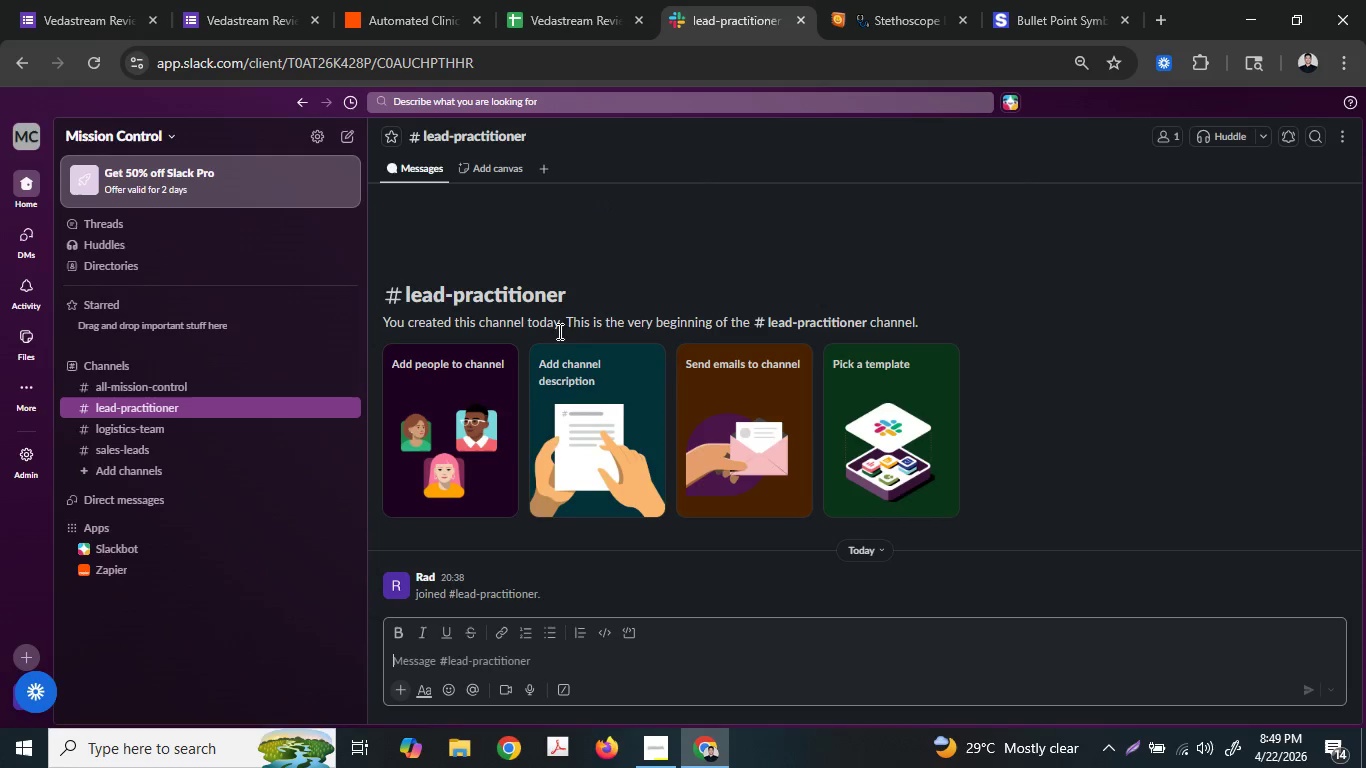 
left_click([334, 409])
 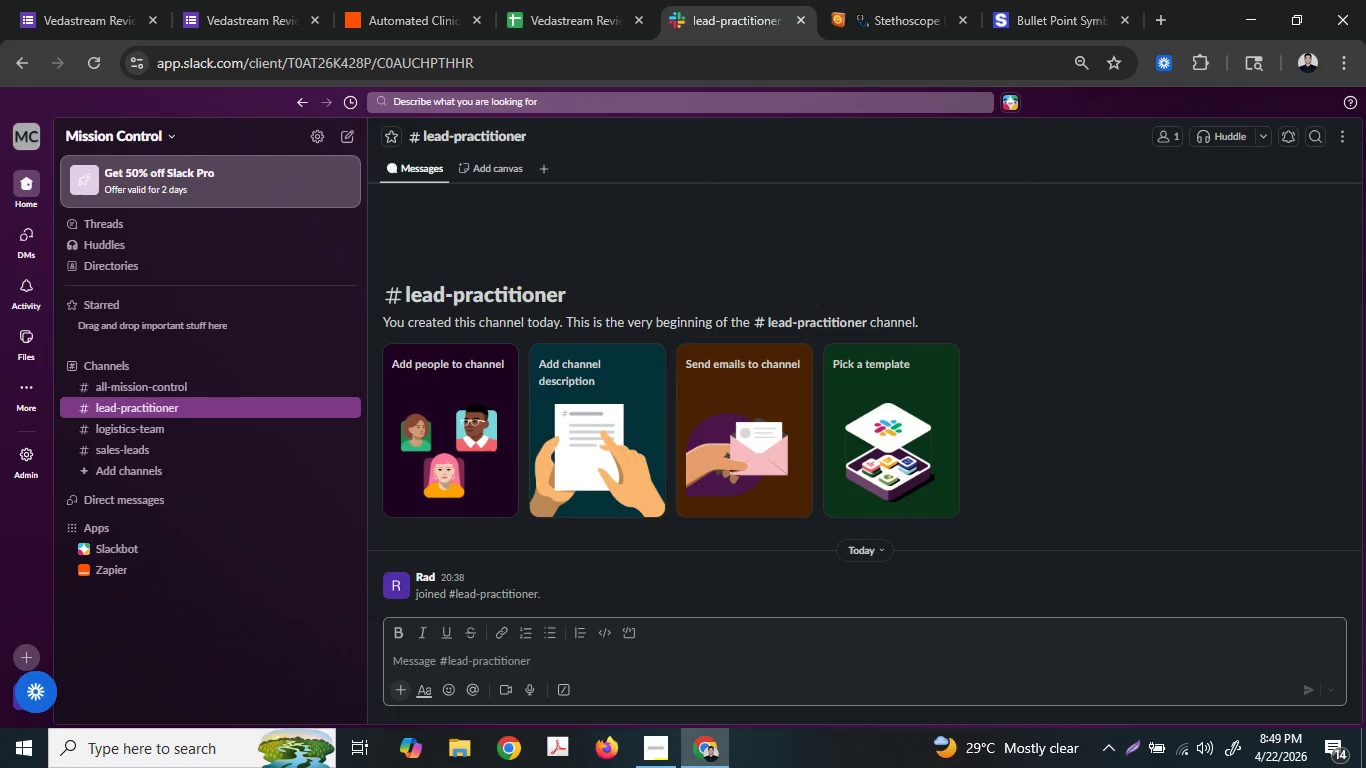 
left_click([1346, 138])
 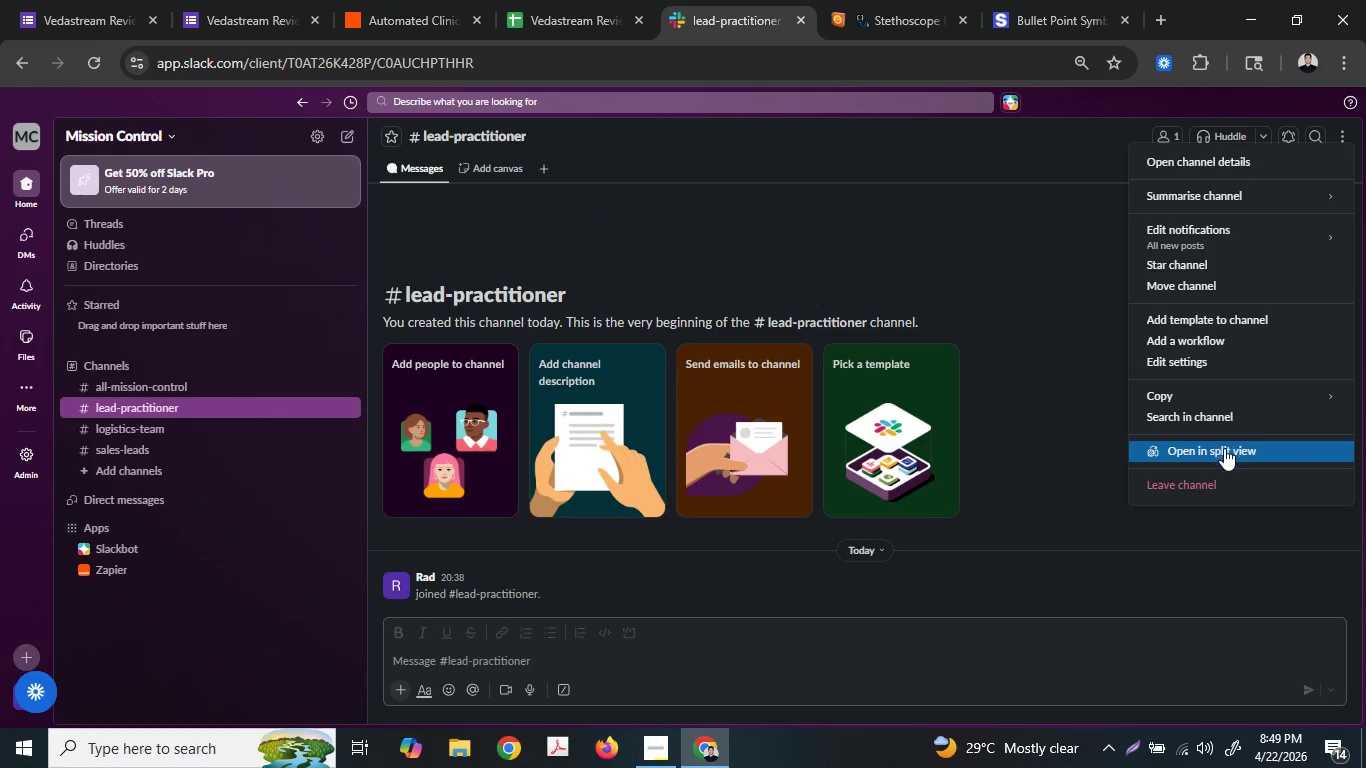 
left_click([439, 133])
 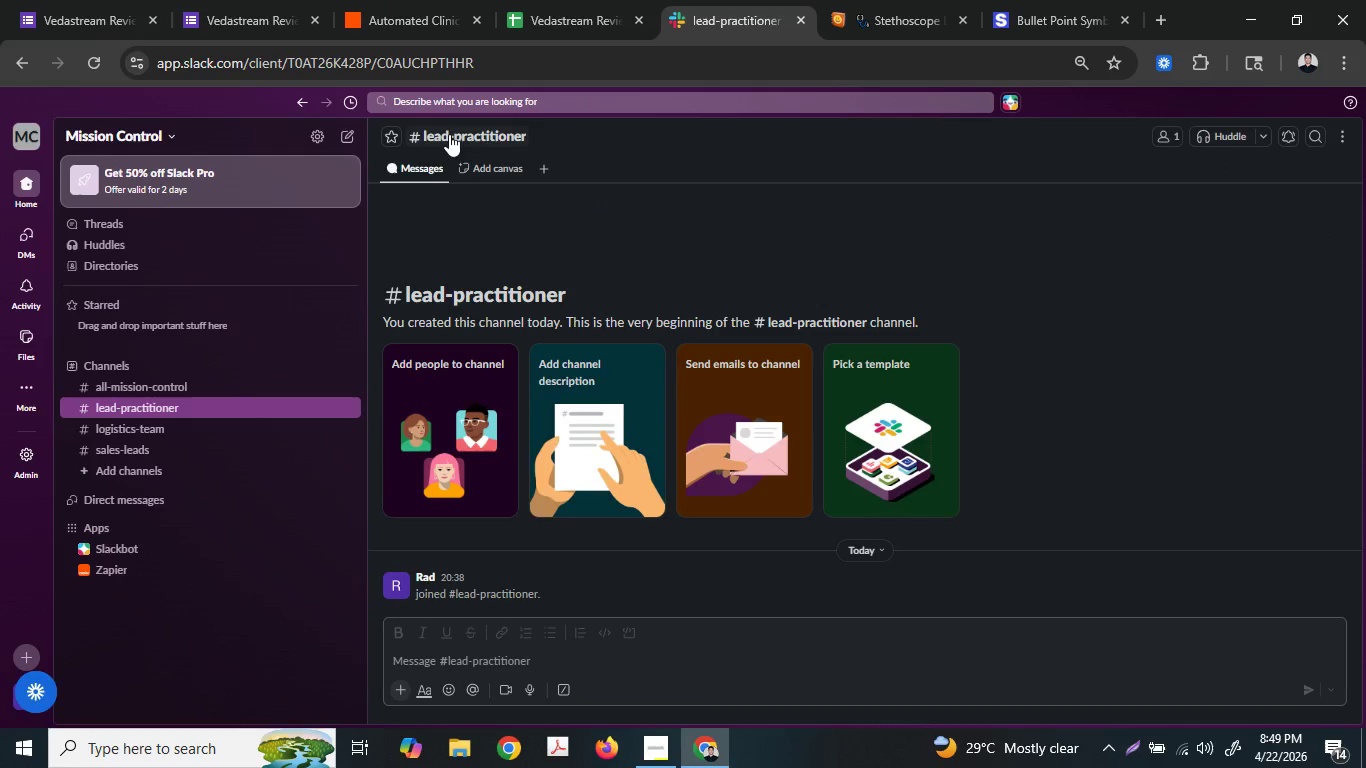 
left_click([459, 137])
 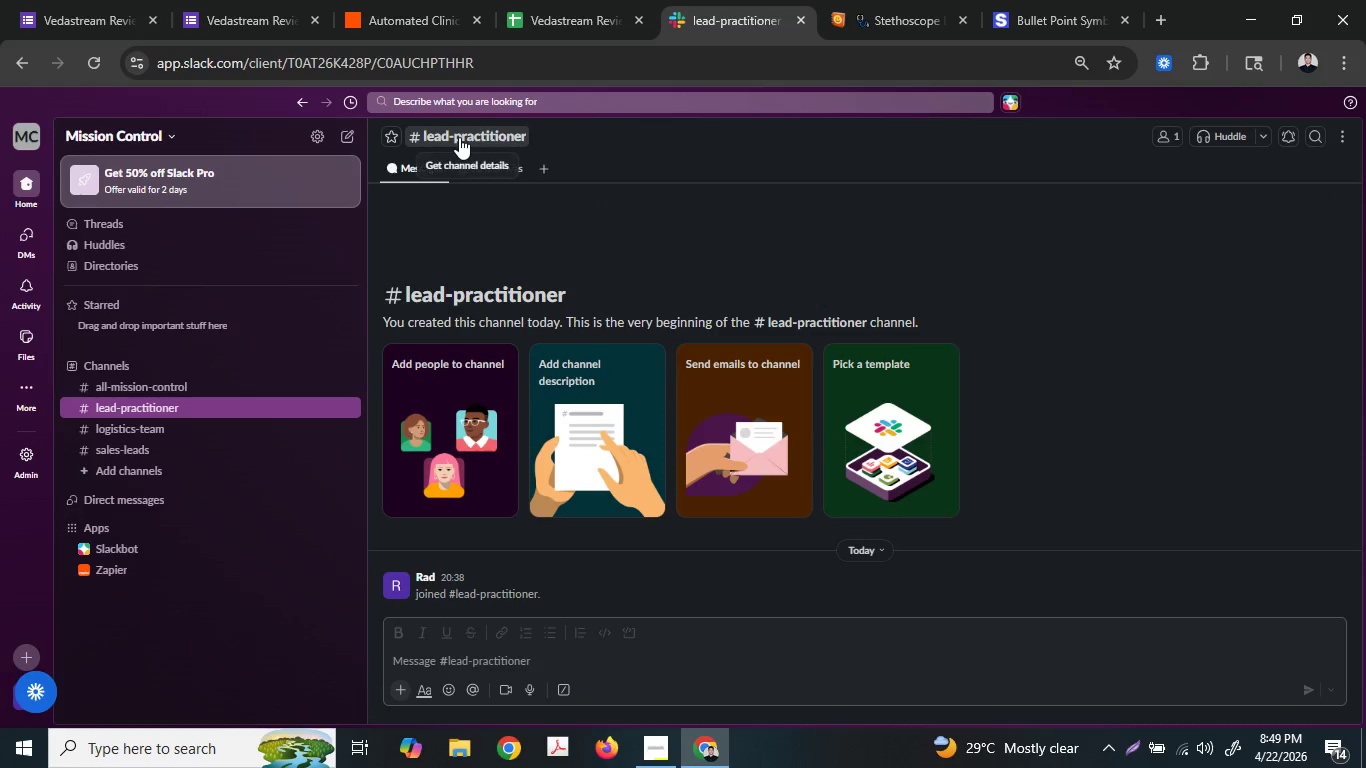 
mouse_move([479, 137])
 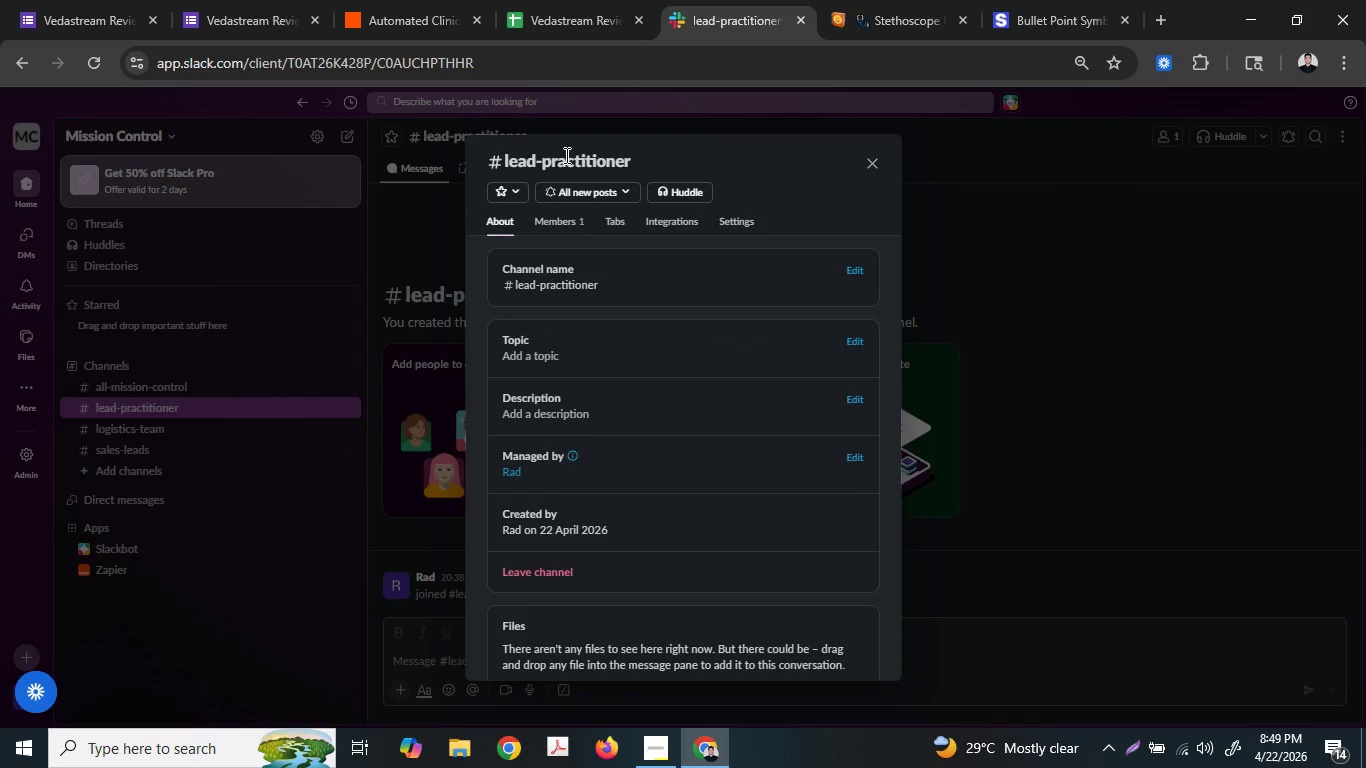 
left_click([565, 155])
 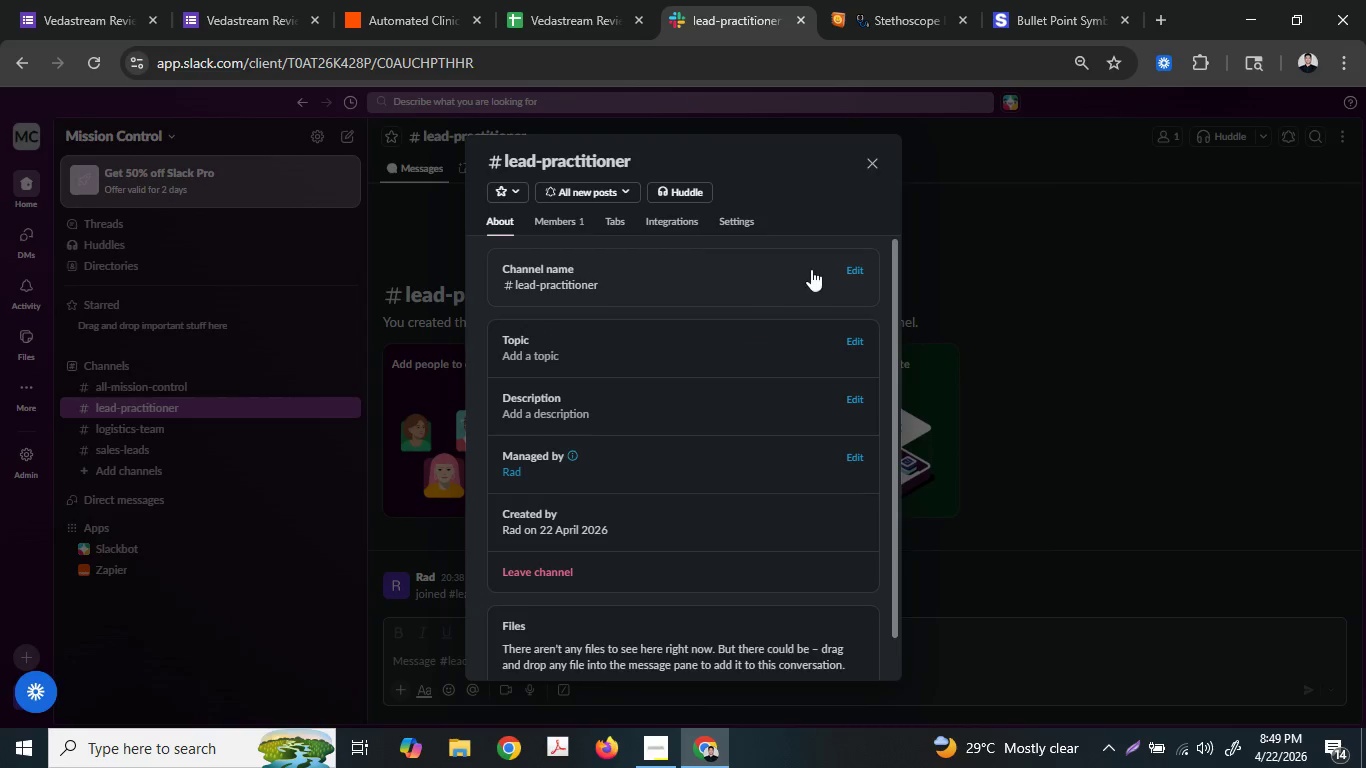 
left_click([856, 260])
 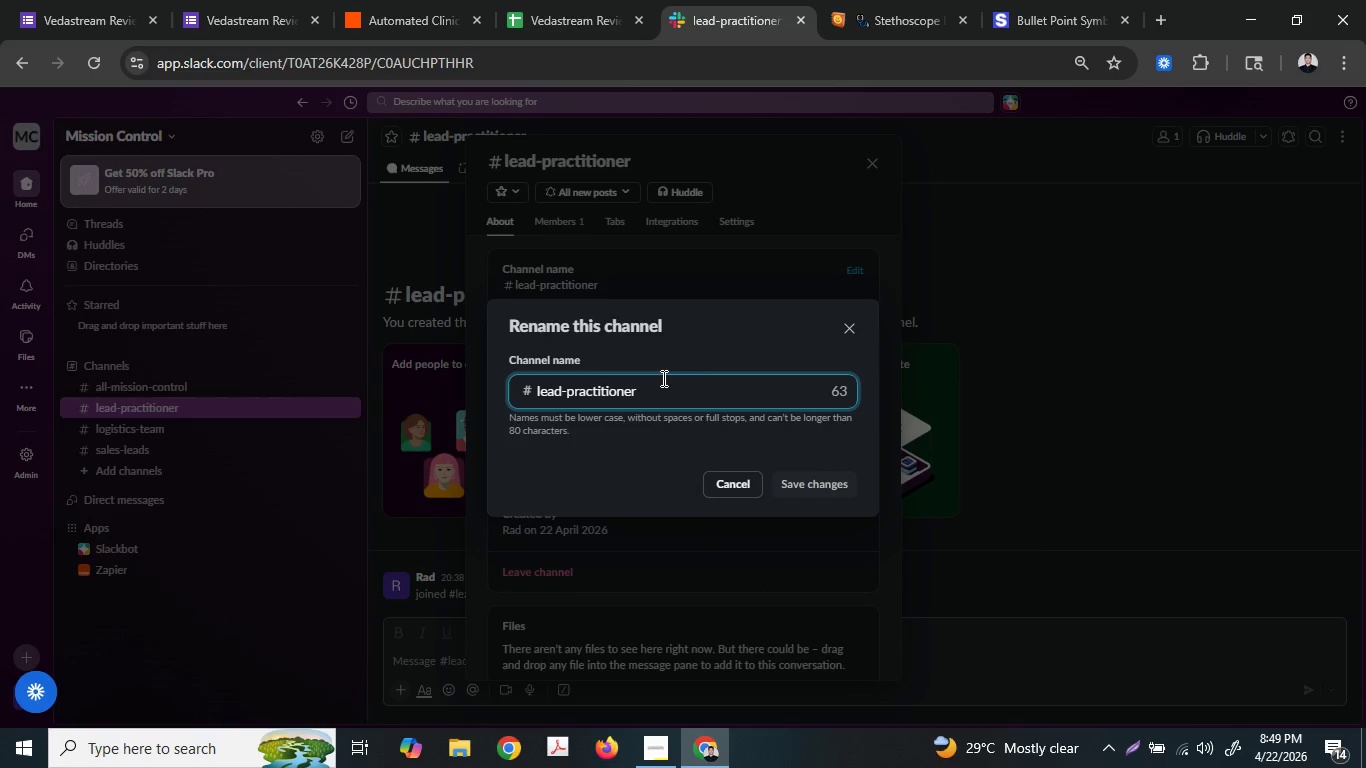 
left_click_drag(start_coordinate=[650, 392], to_coordinate=[523, 374])
 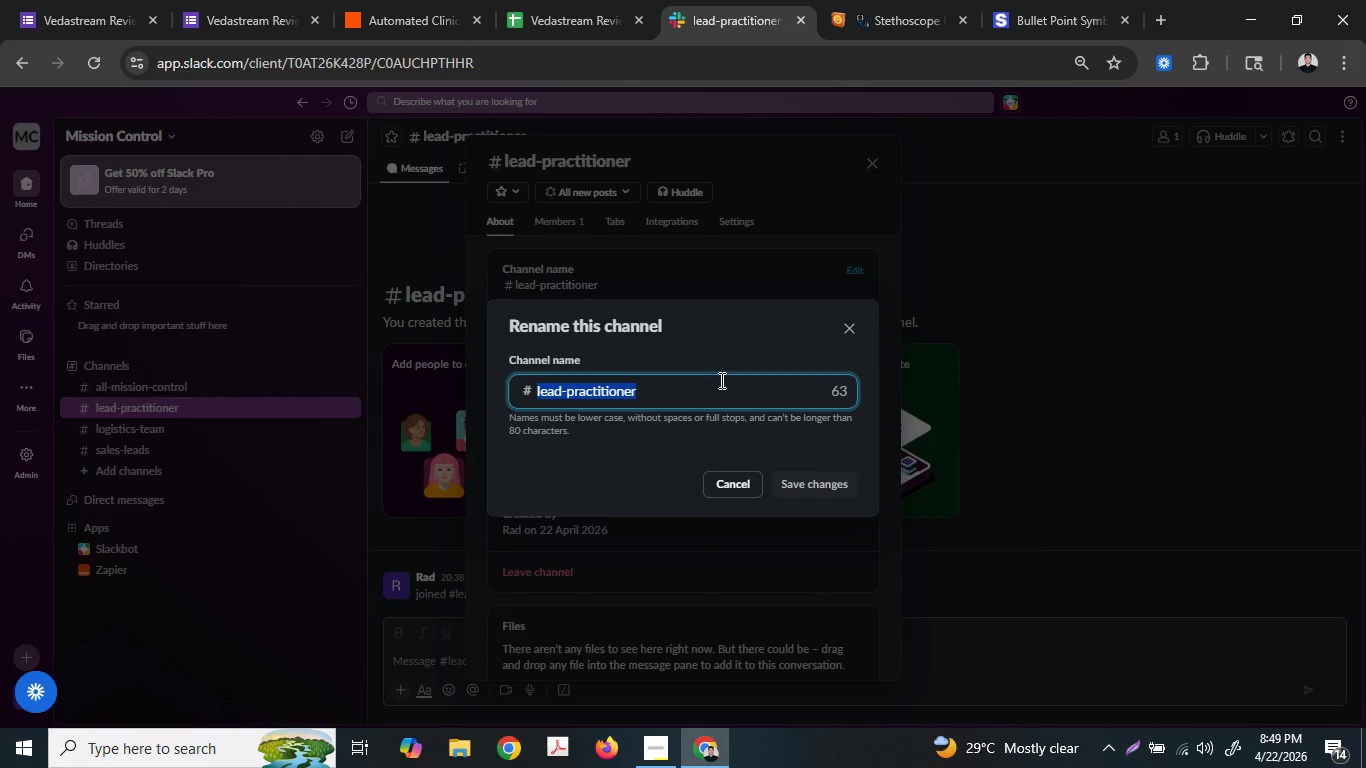 
type(appro)
 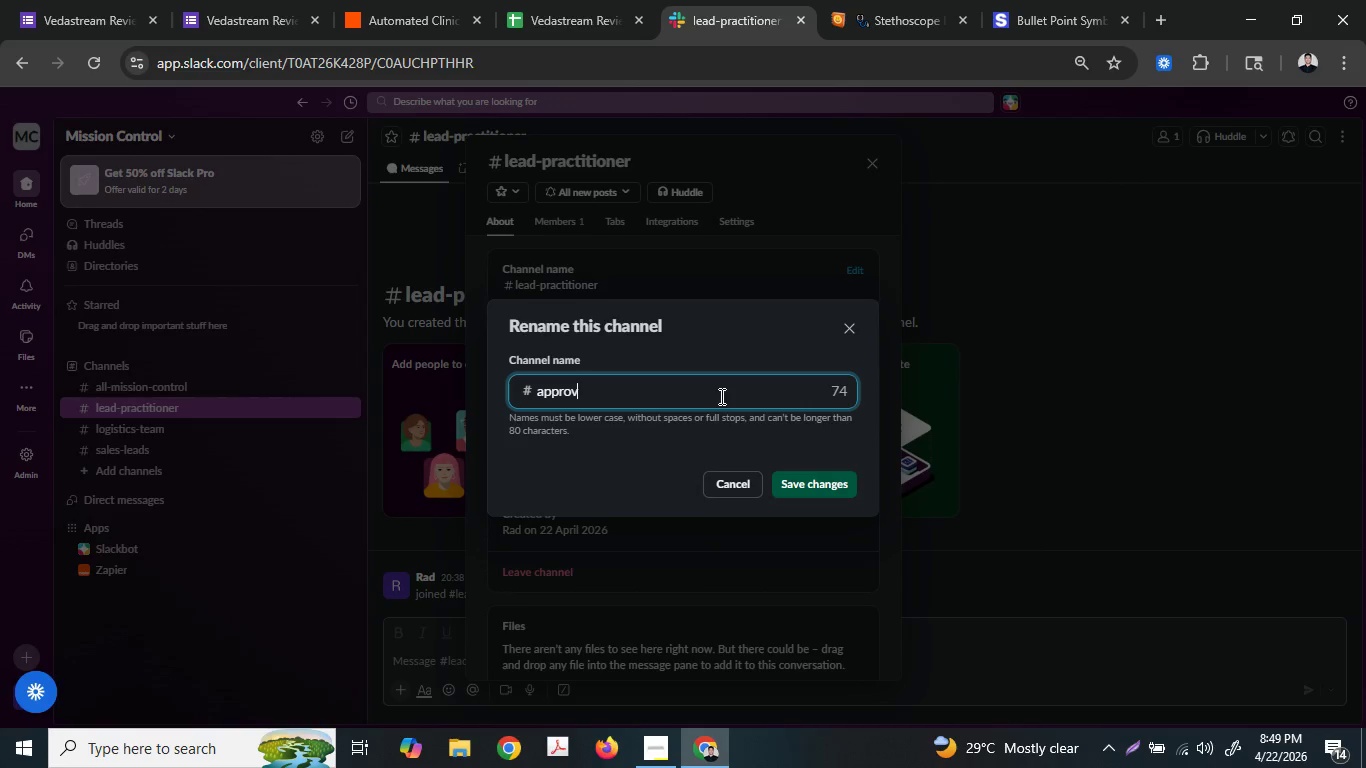 
type(val)
 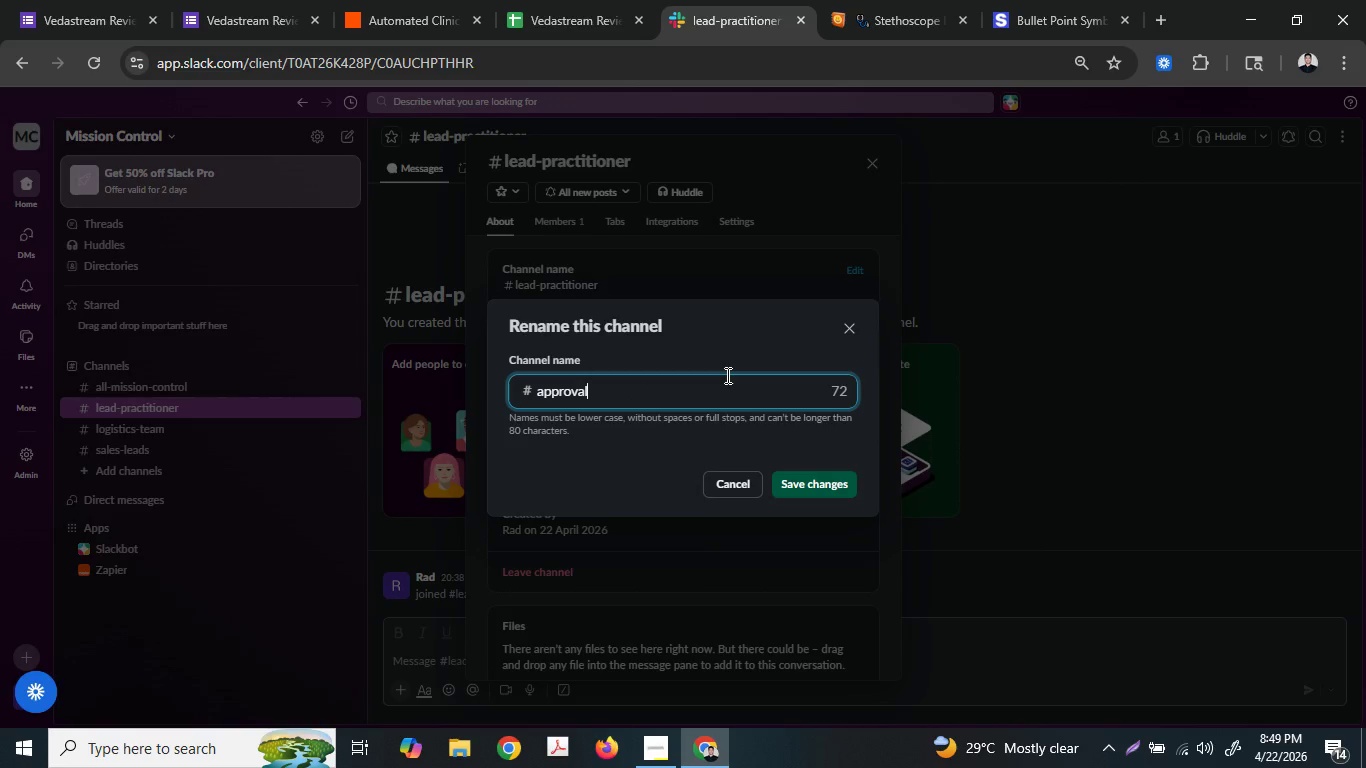 
hold_key(key=Backspace, duration=0.95)
 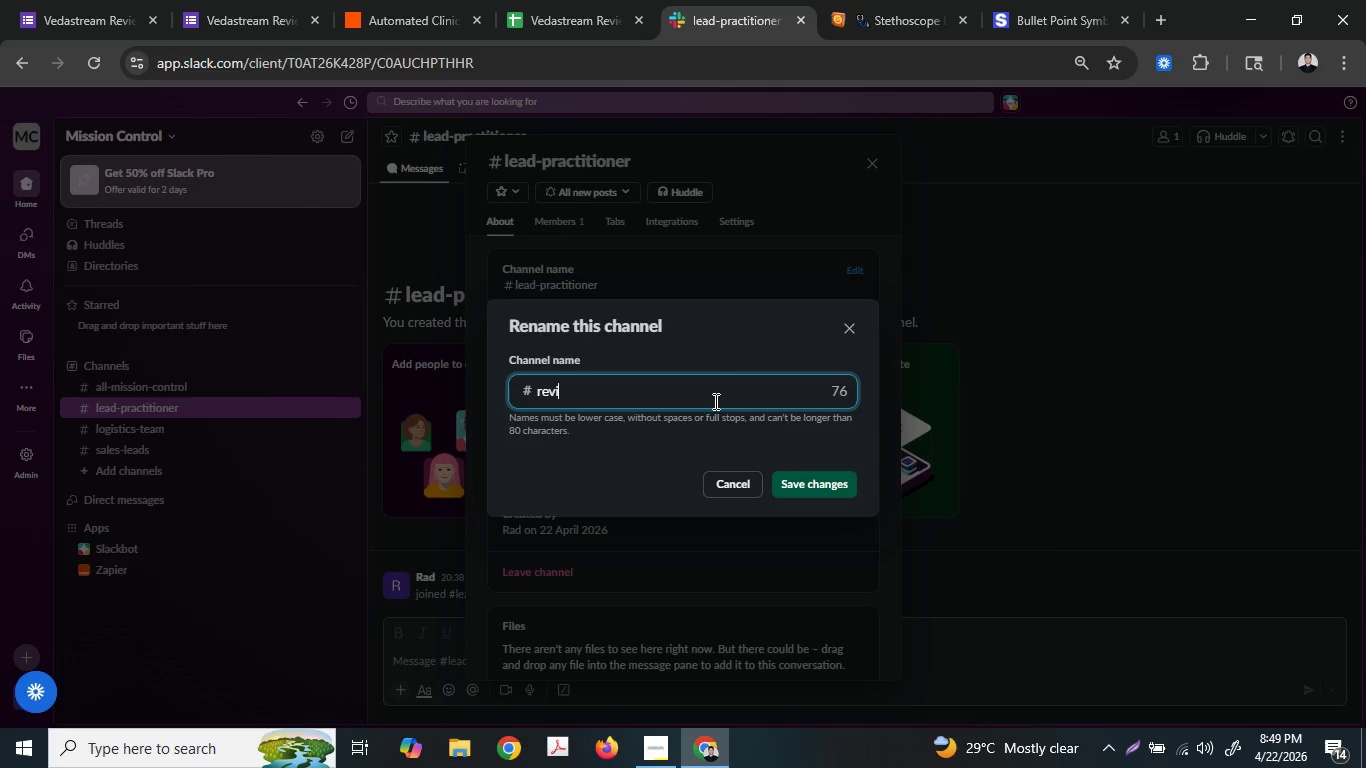 
hold_key(key=Backspace, duration=1.66)
 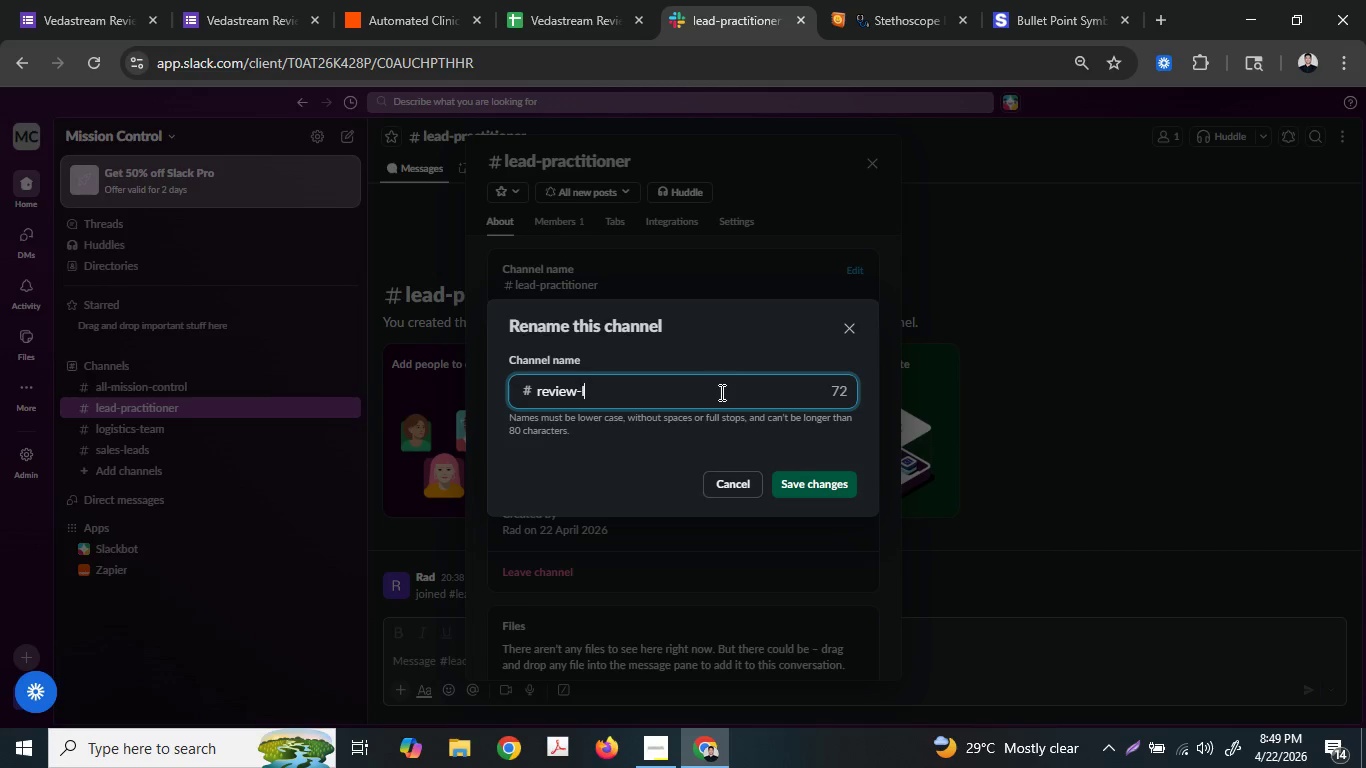 
type(review=-ledger)
 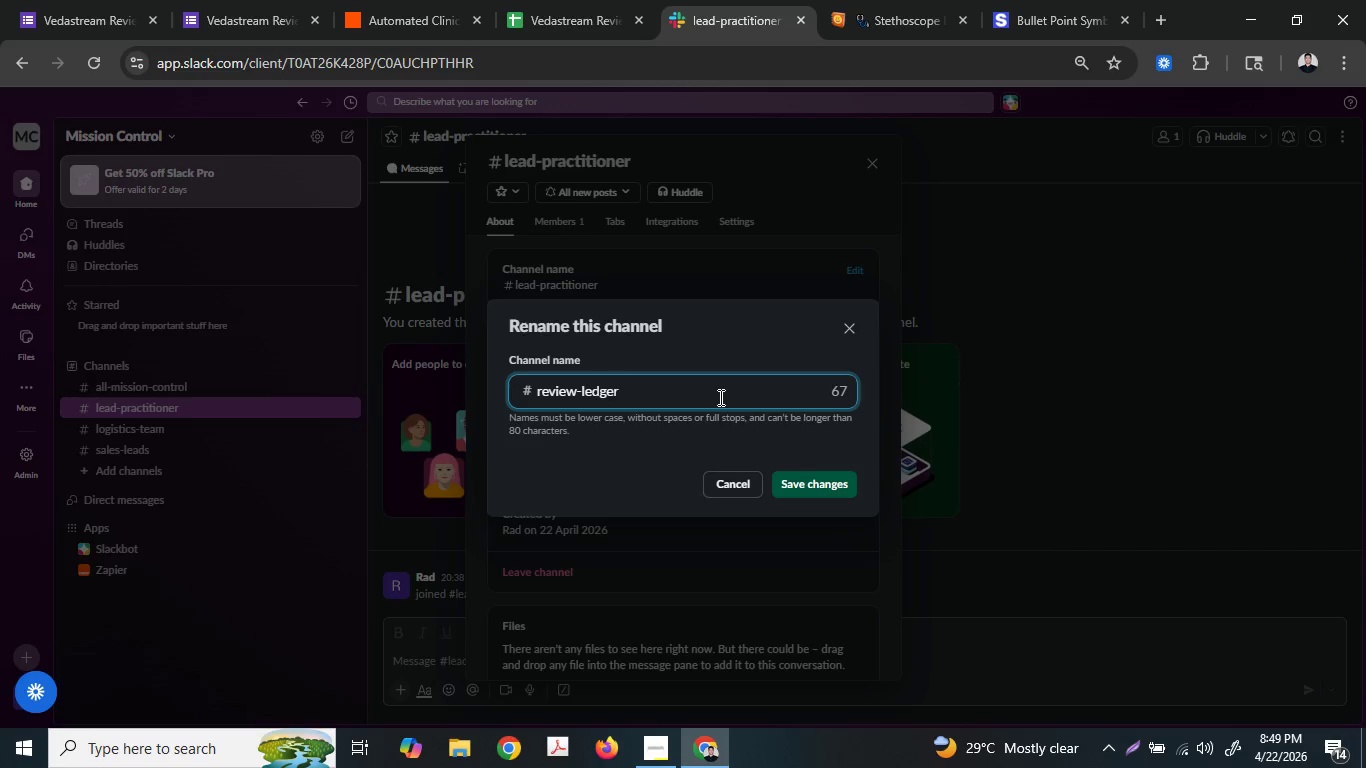 
left_click([801, 480])
 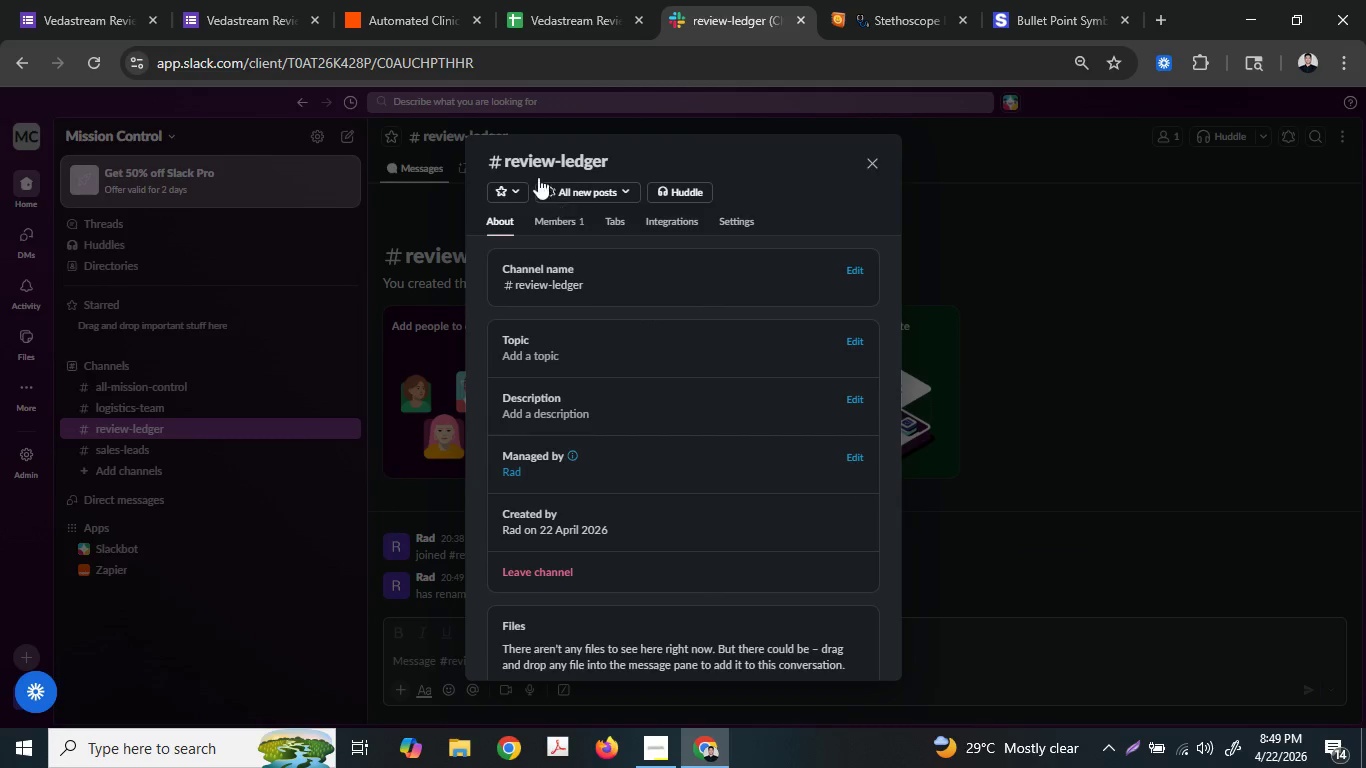 
double_click([577, 155])
 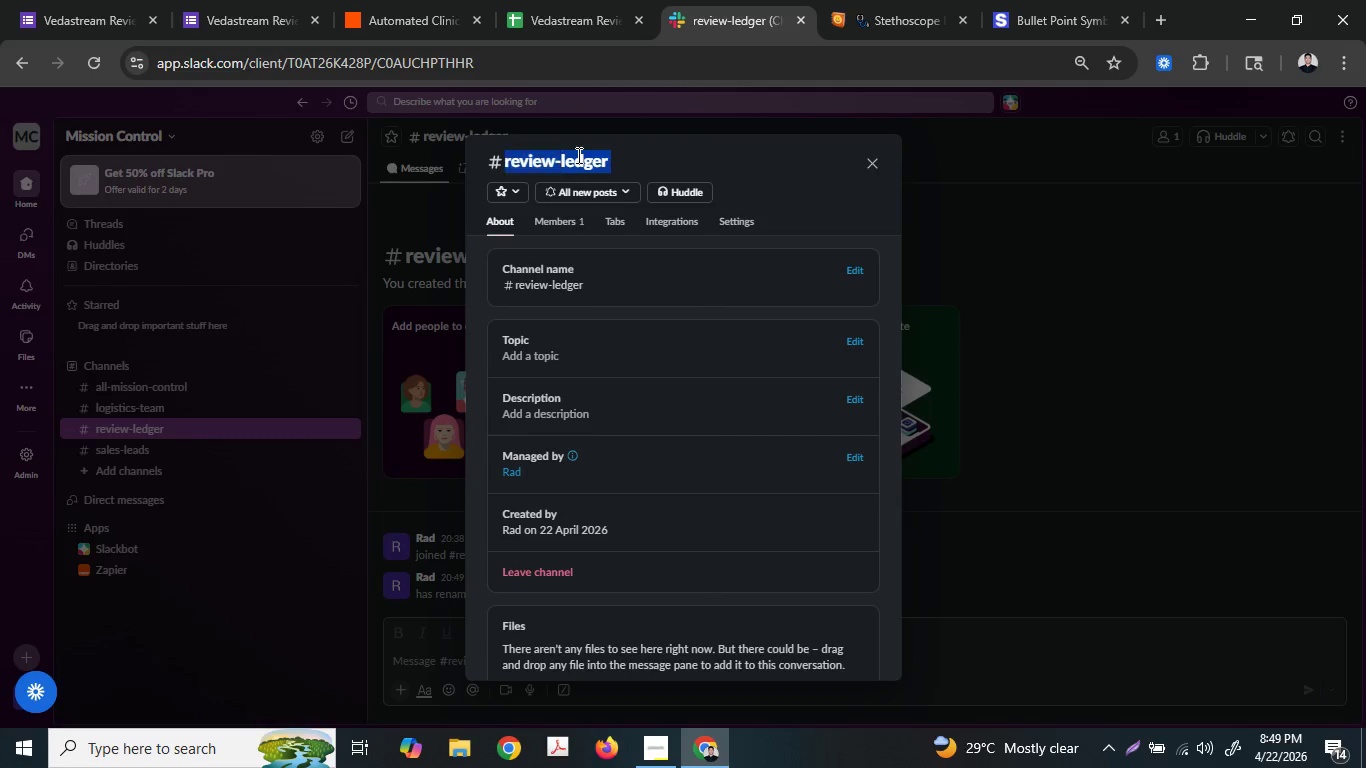 
triple_click([577, 155])
 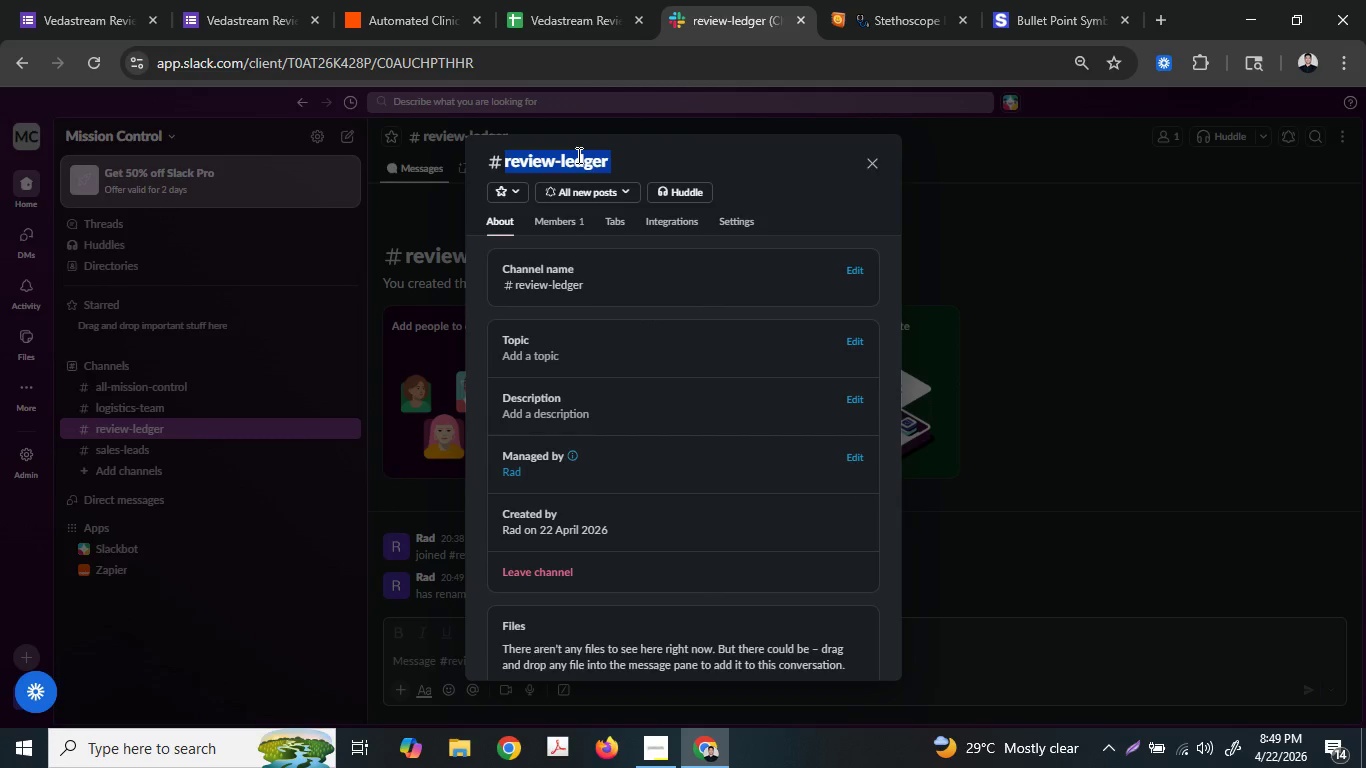 
key(Control+ControlLeft)
 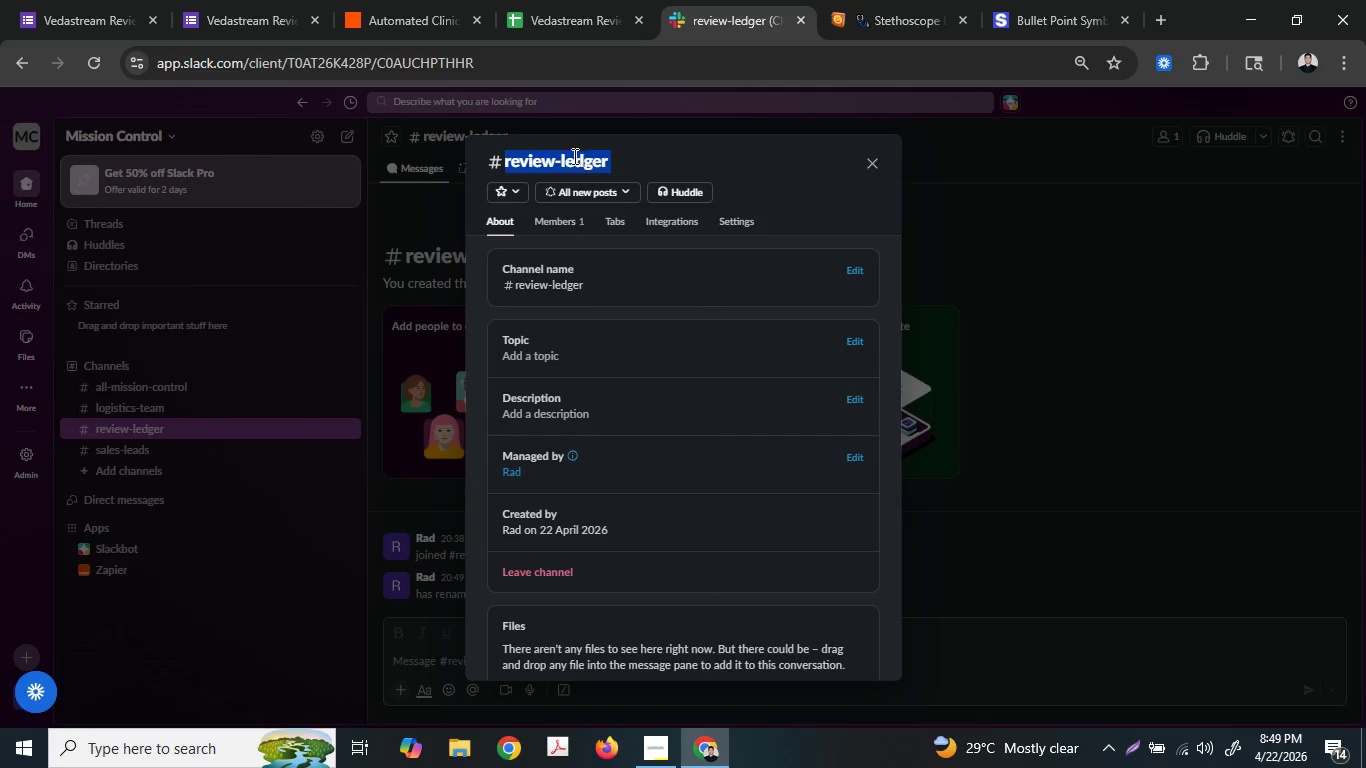 
key(Control+C)
 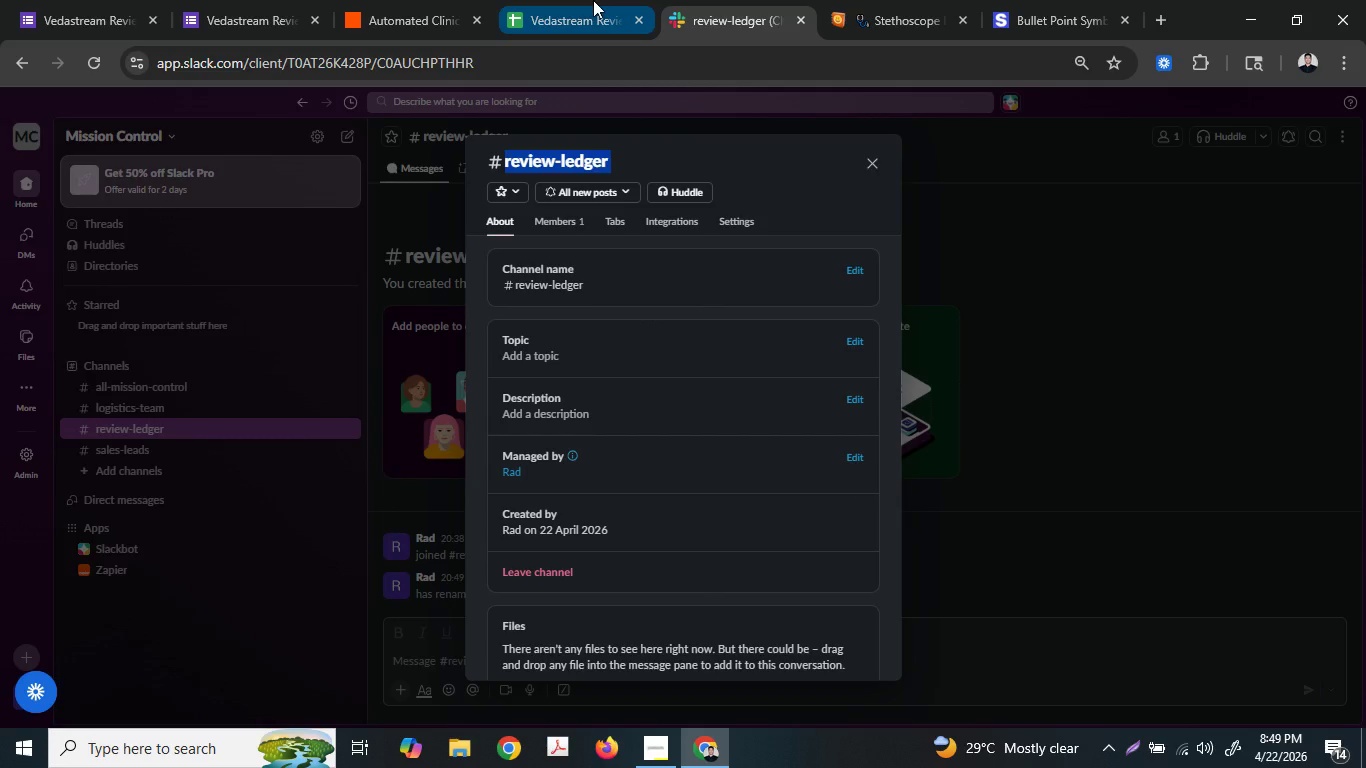 
left_click([593, 0])
 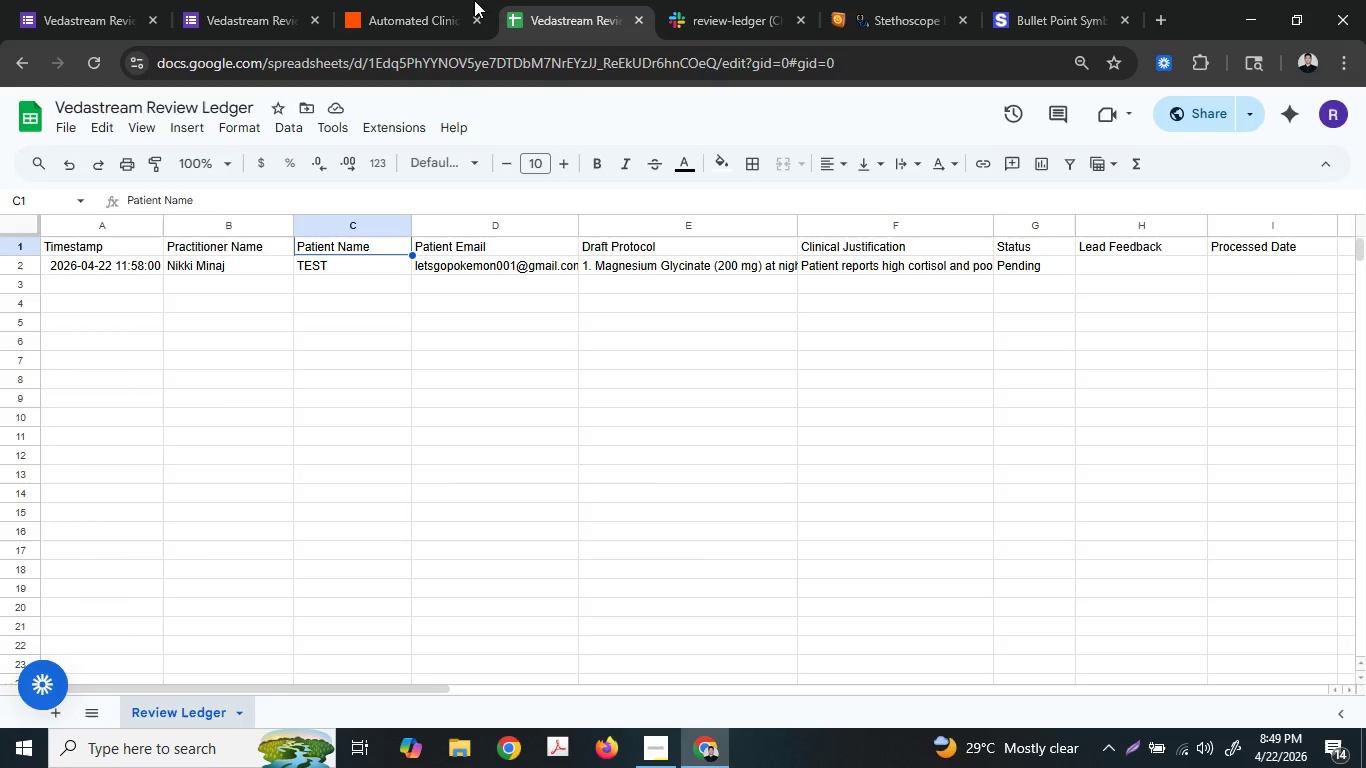 
left_click([427, 0])
 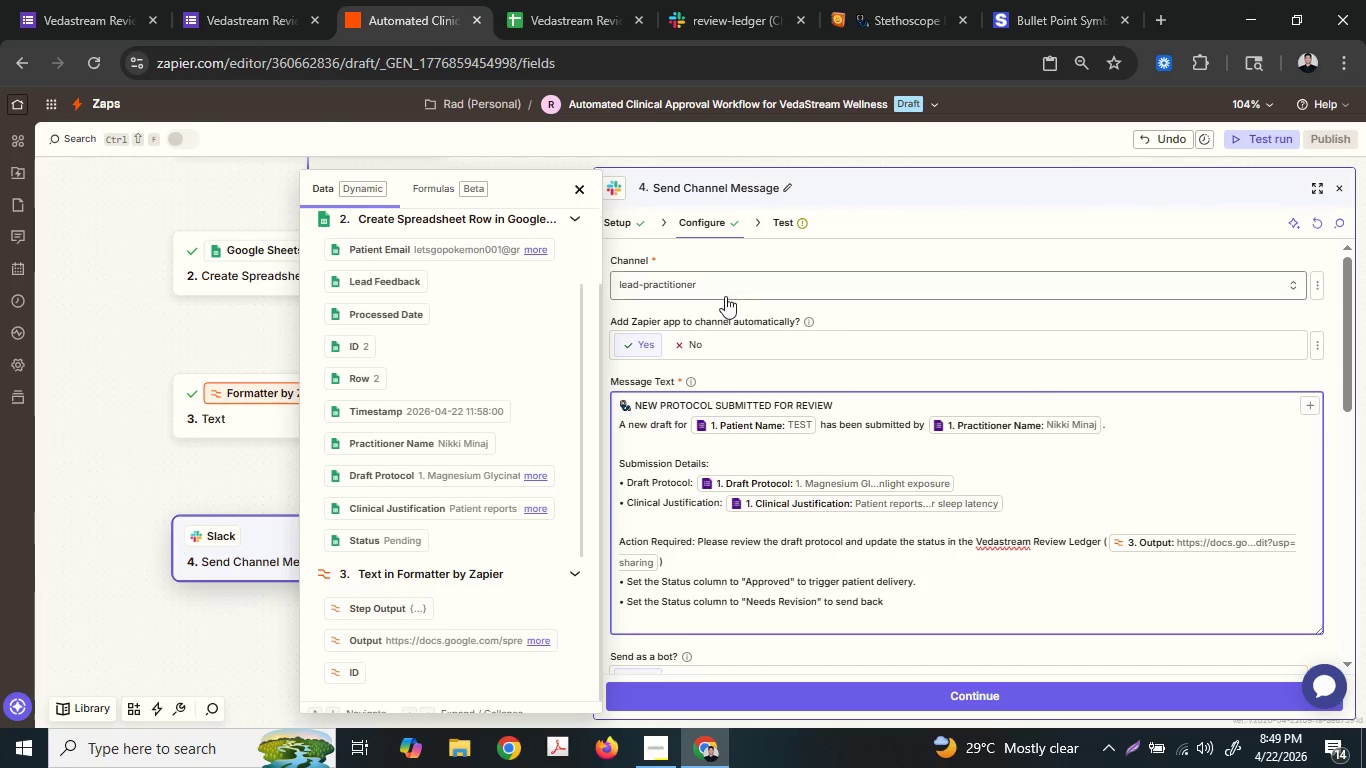 
left_click([763, 278])
 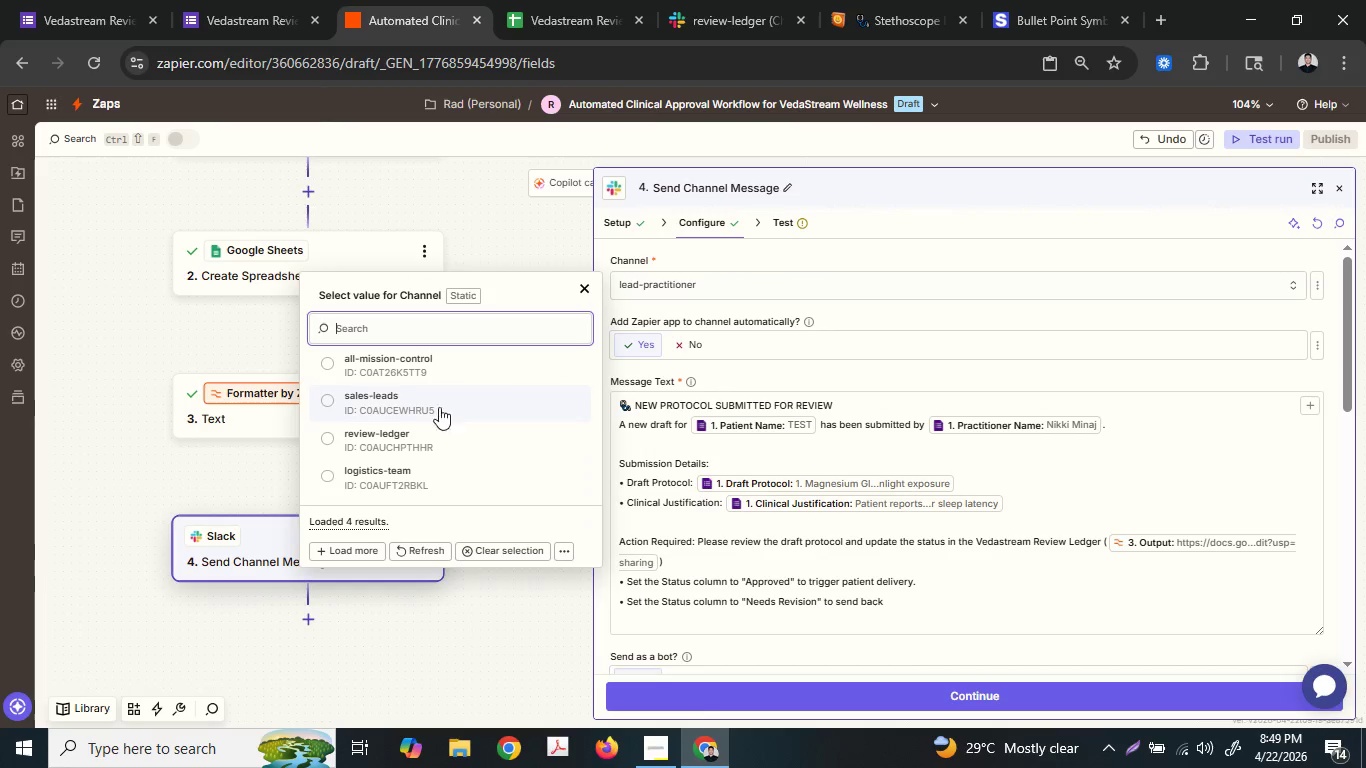 
scroll: coordinate [731, 308], scroll_direction: up, amount: 1.0
 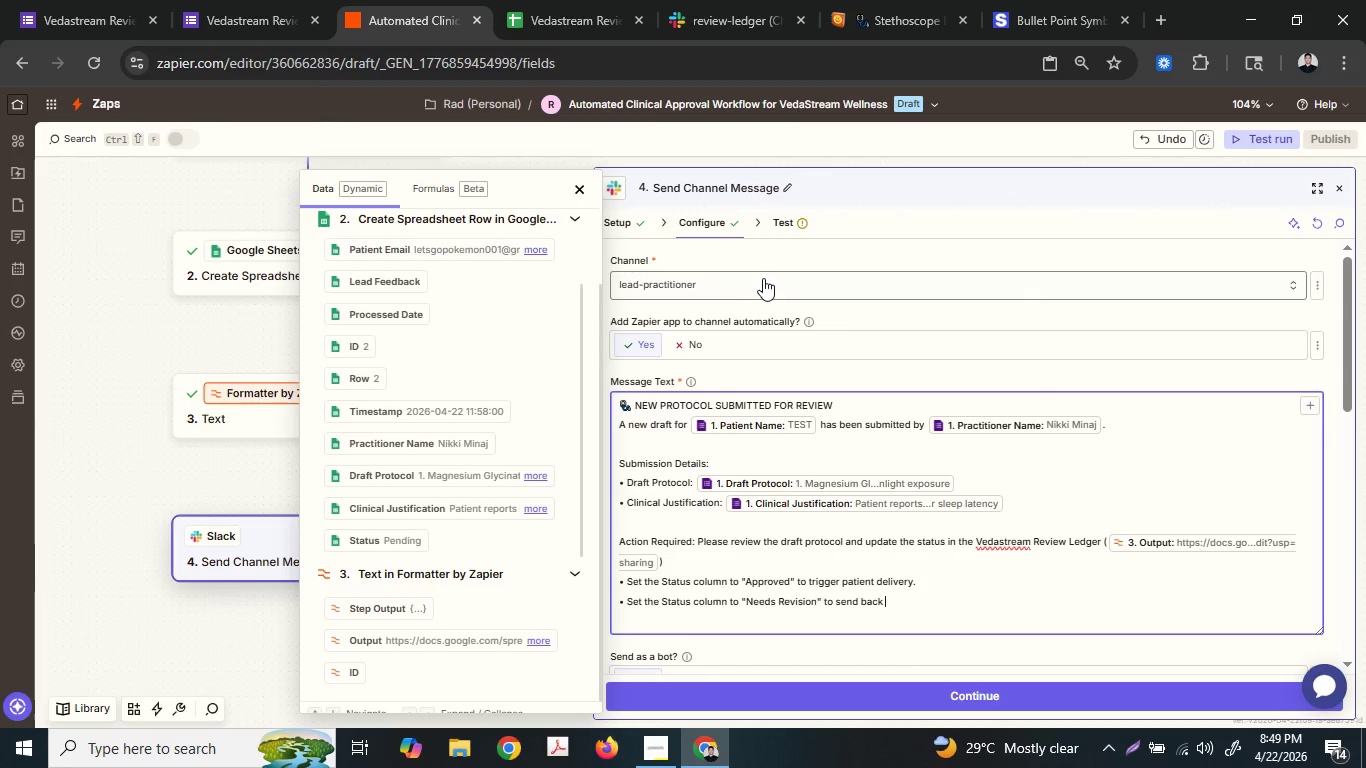 
left_click([417, 554])
 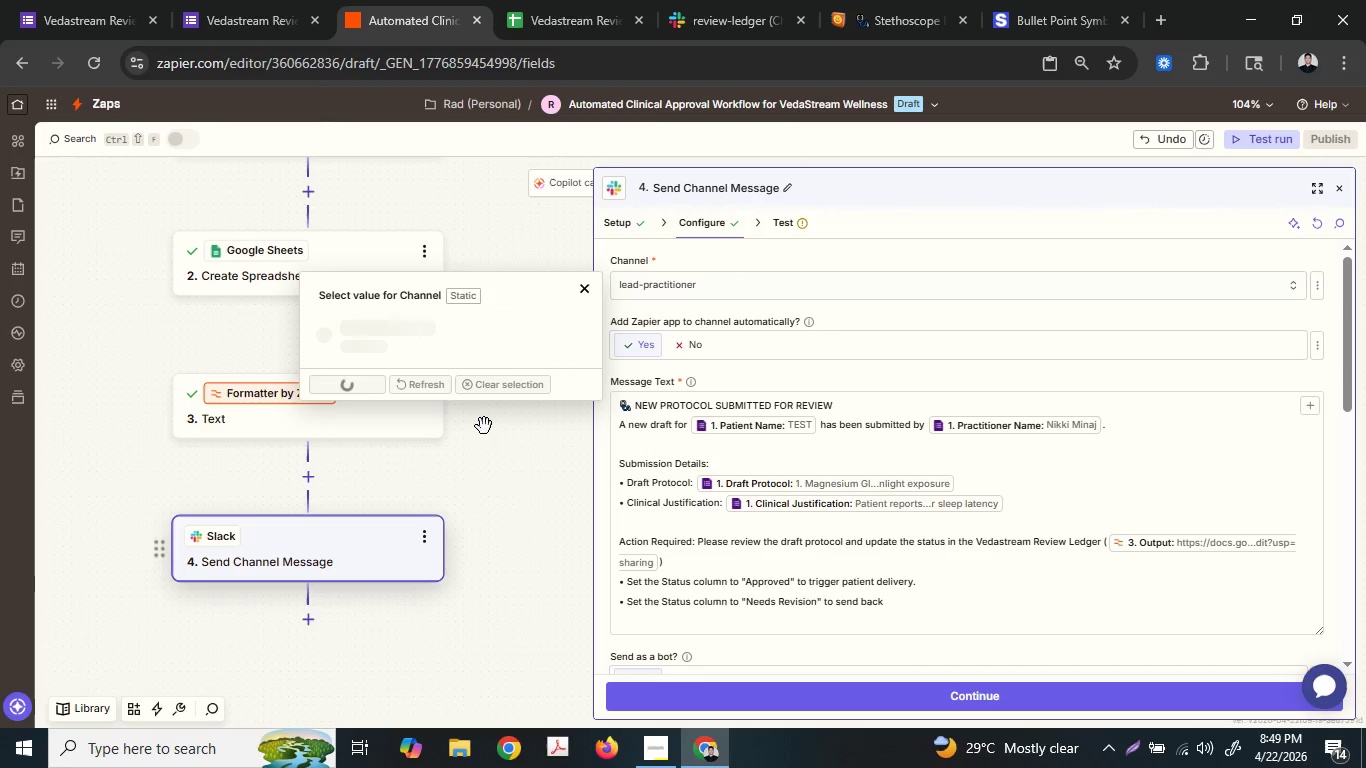 
mouse_move([467, 400])
 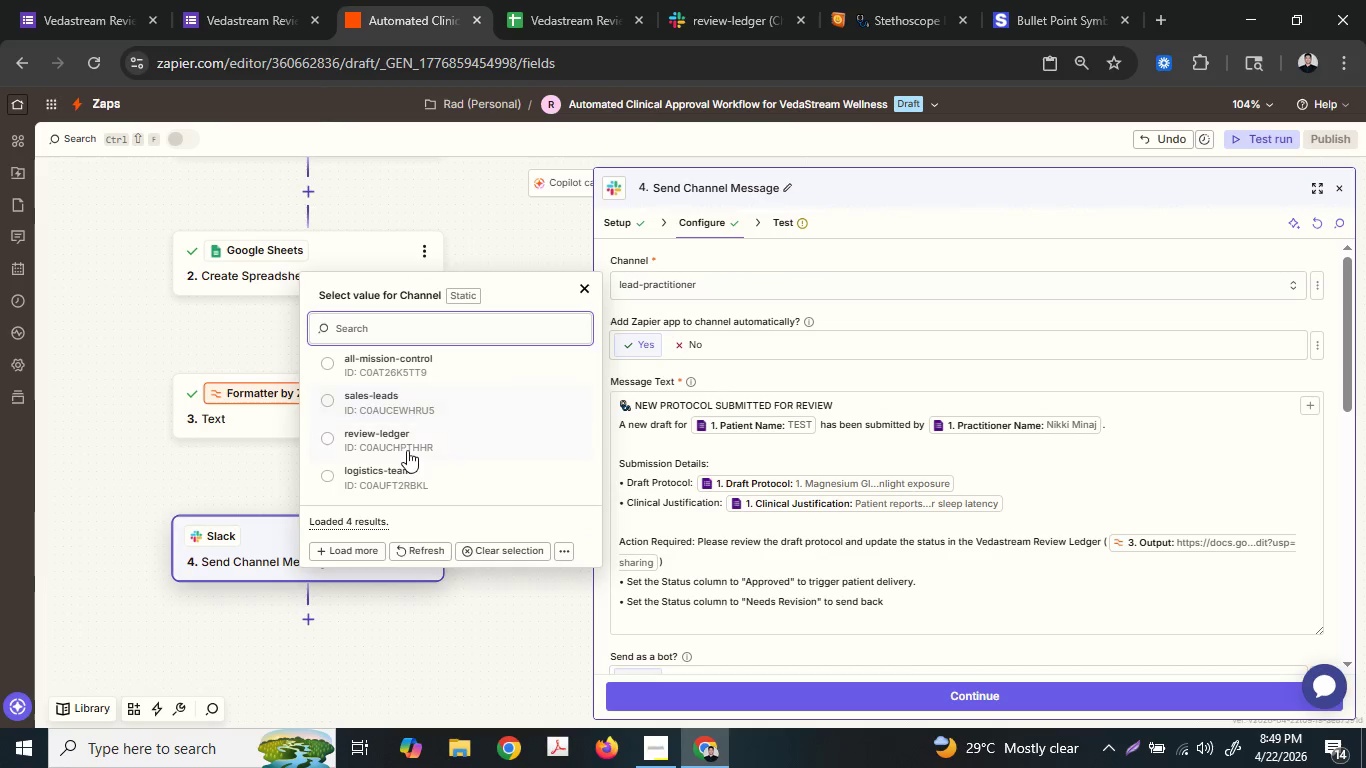 
left_click([407, 450])
 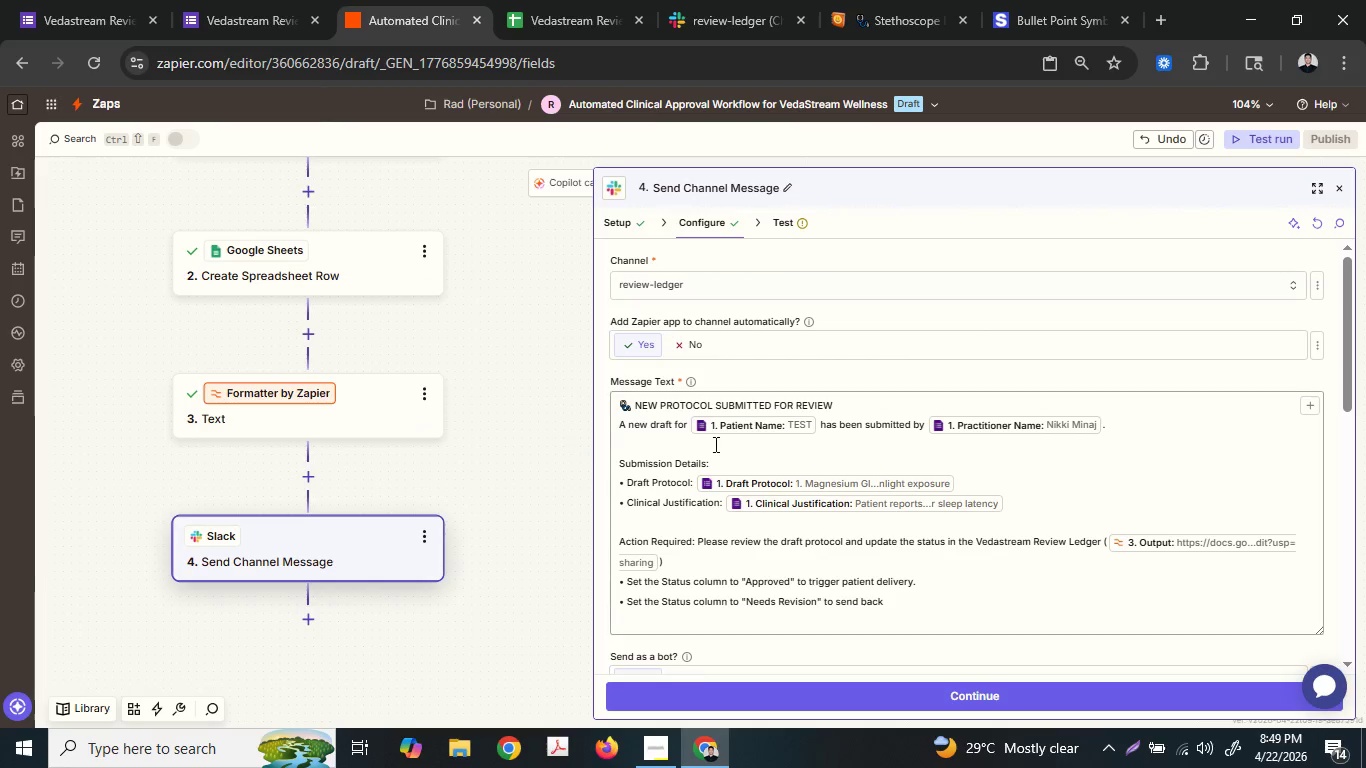 
scroll: coordinate [714, 444], scroll_direction: down, amount: 2.0
 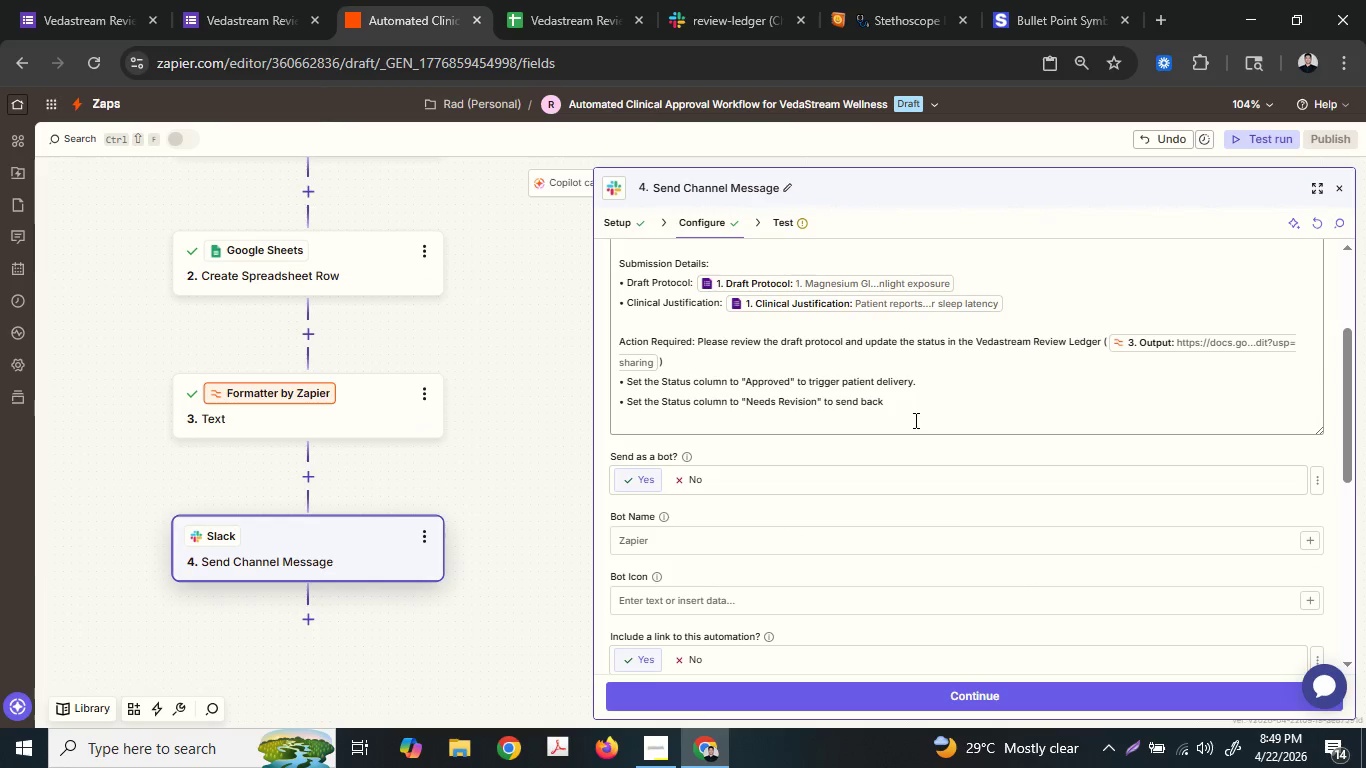 
left_click([920, 396])
 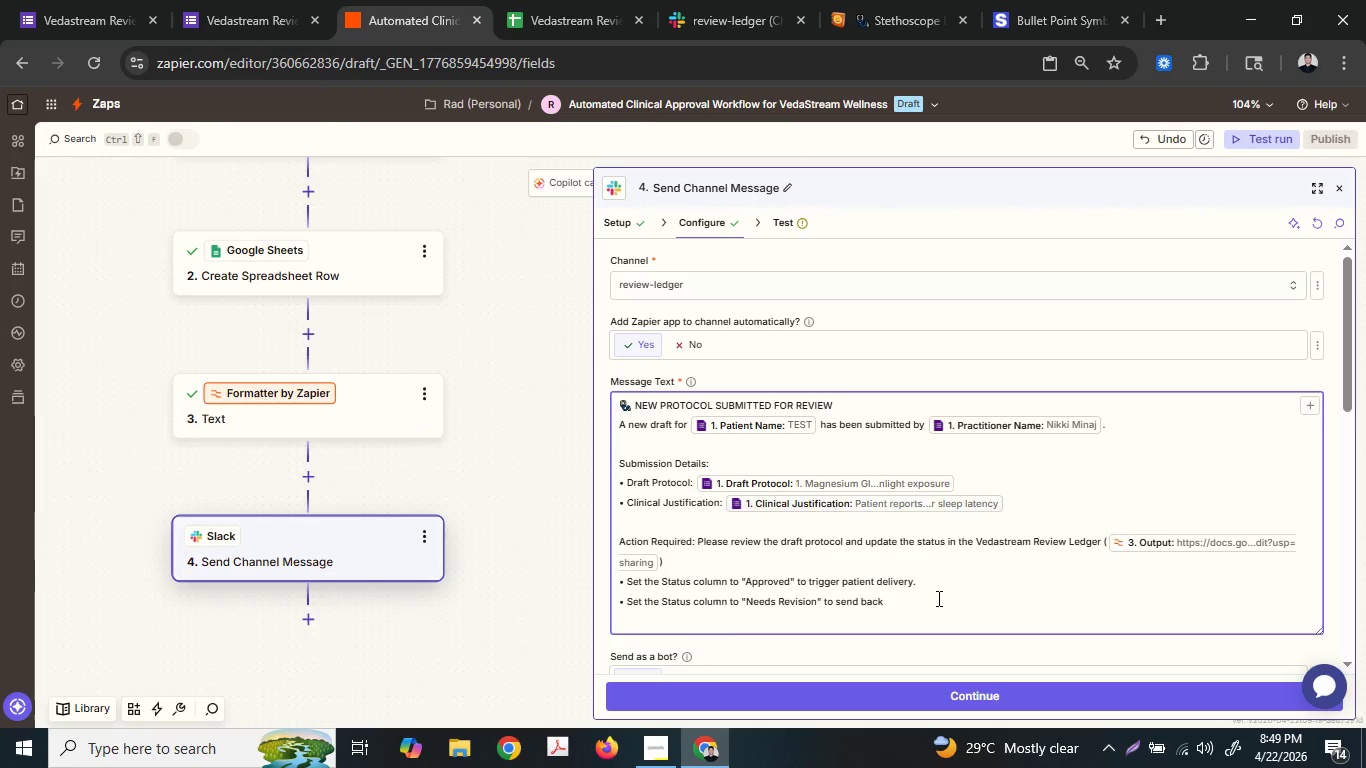 
left_click([933, 604])
 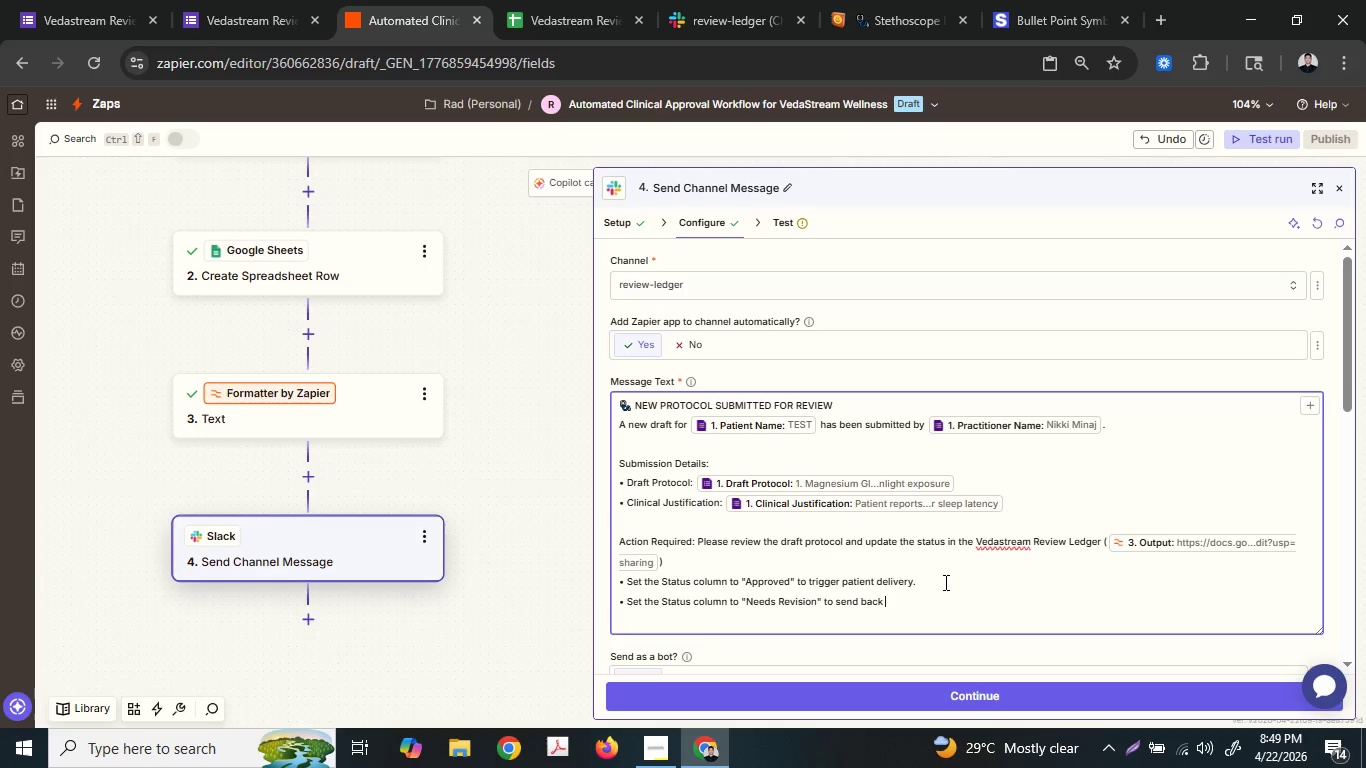 
key(T)
 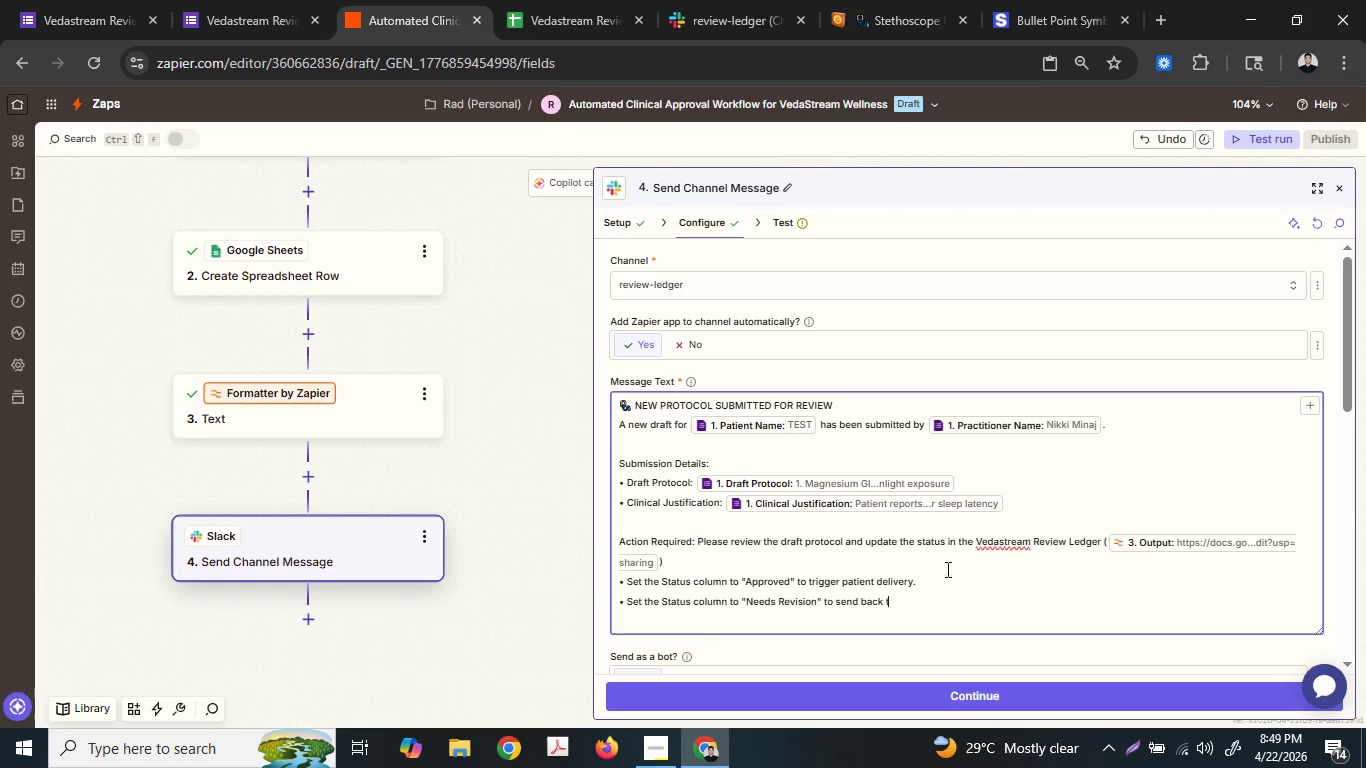 
type(je )
key(Backspace)
key(Backspace)
key(Backspace)
type(he draf)
 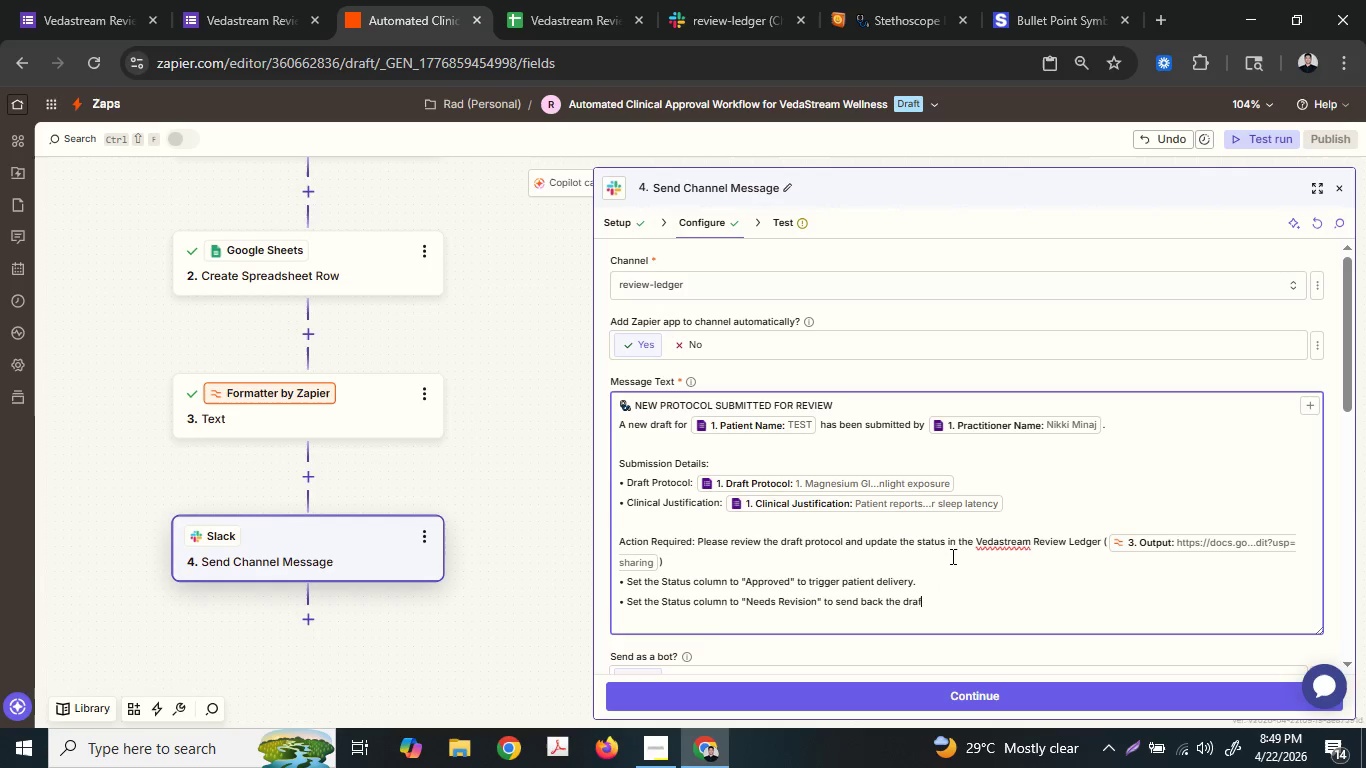 
type(t protoc)
 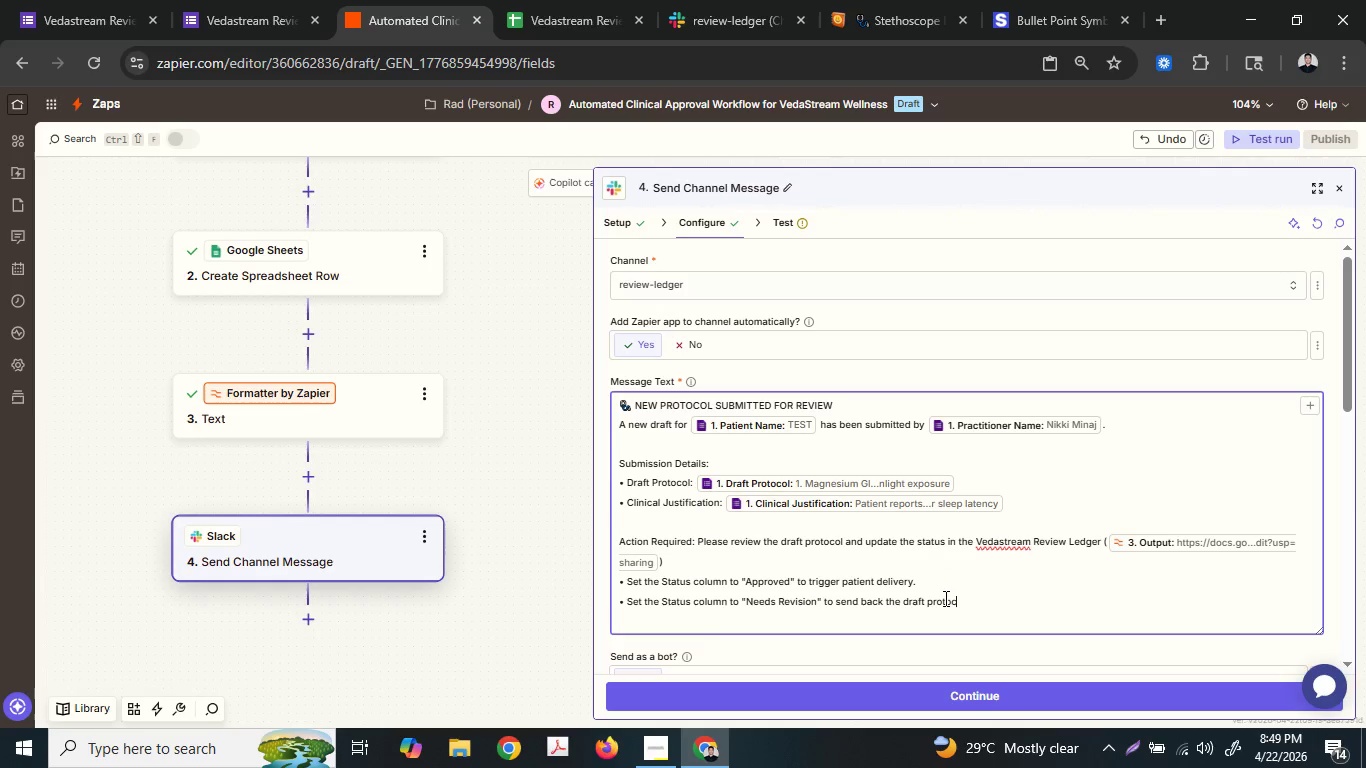 
type(ol )
 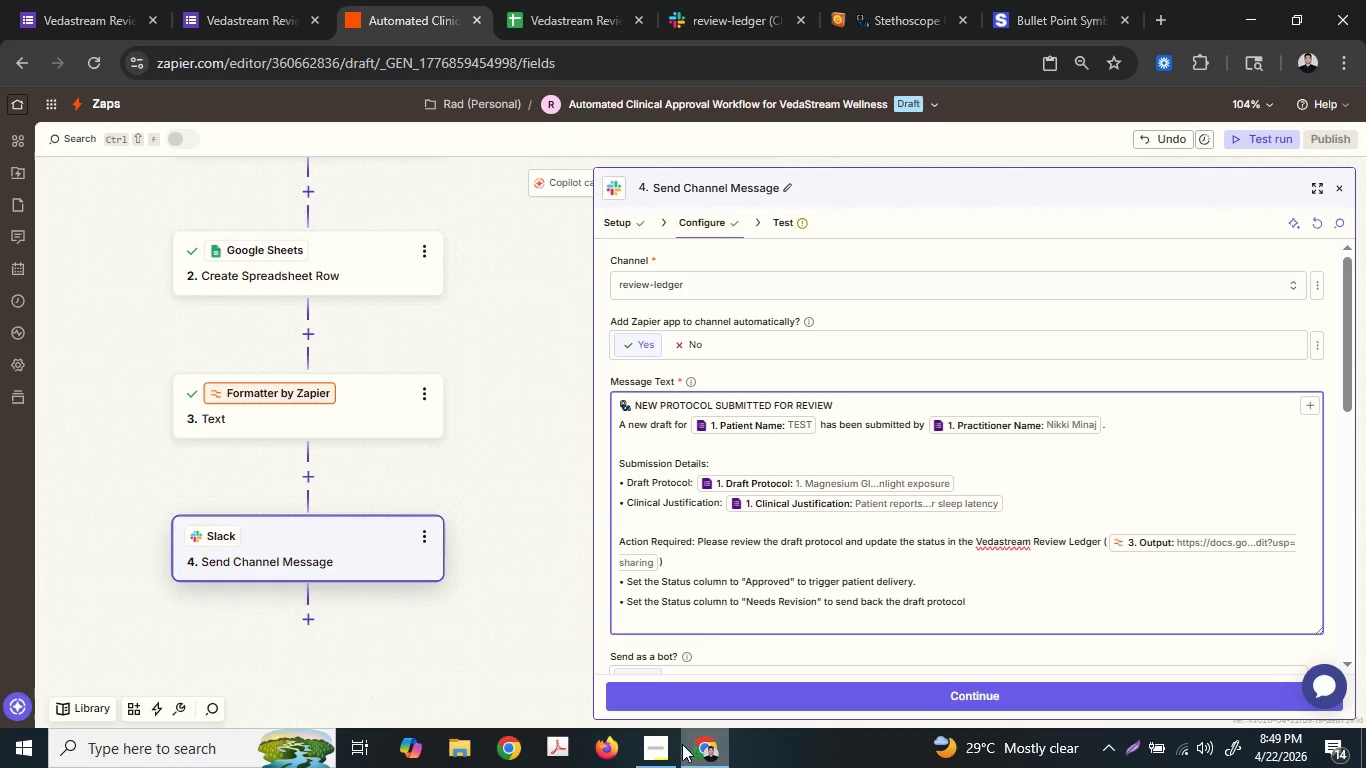 
left_click([661, 757])